 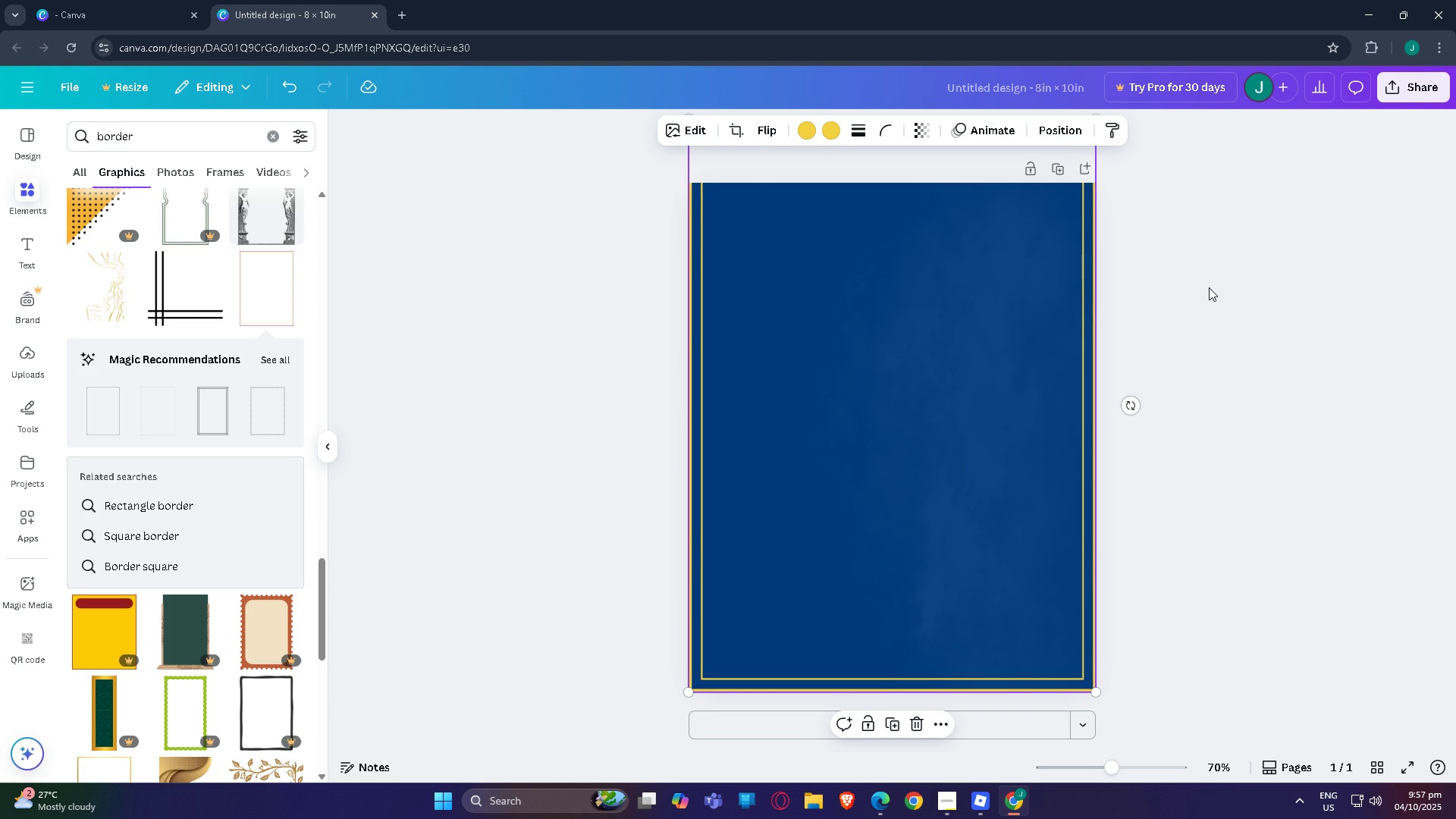 
left_click([850, 266])
 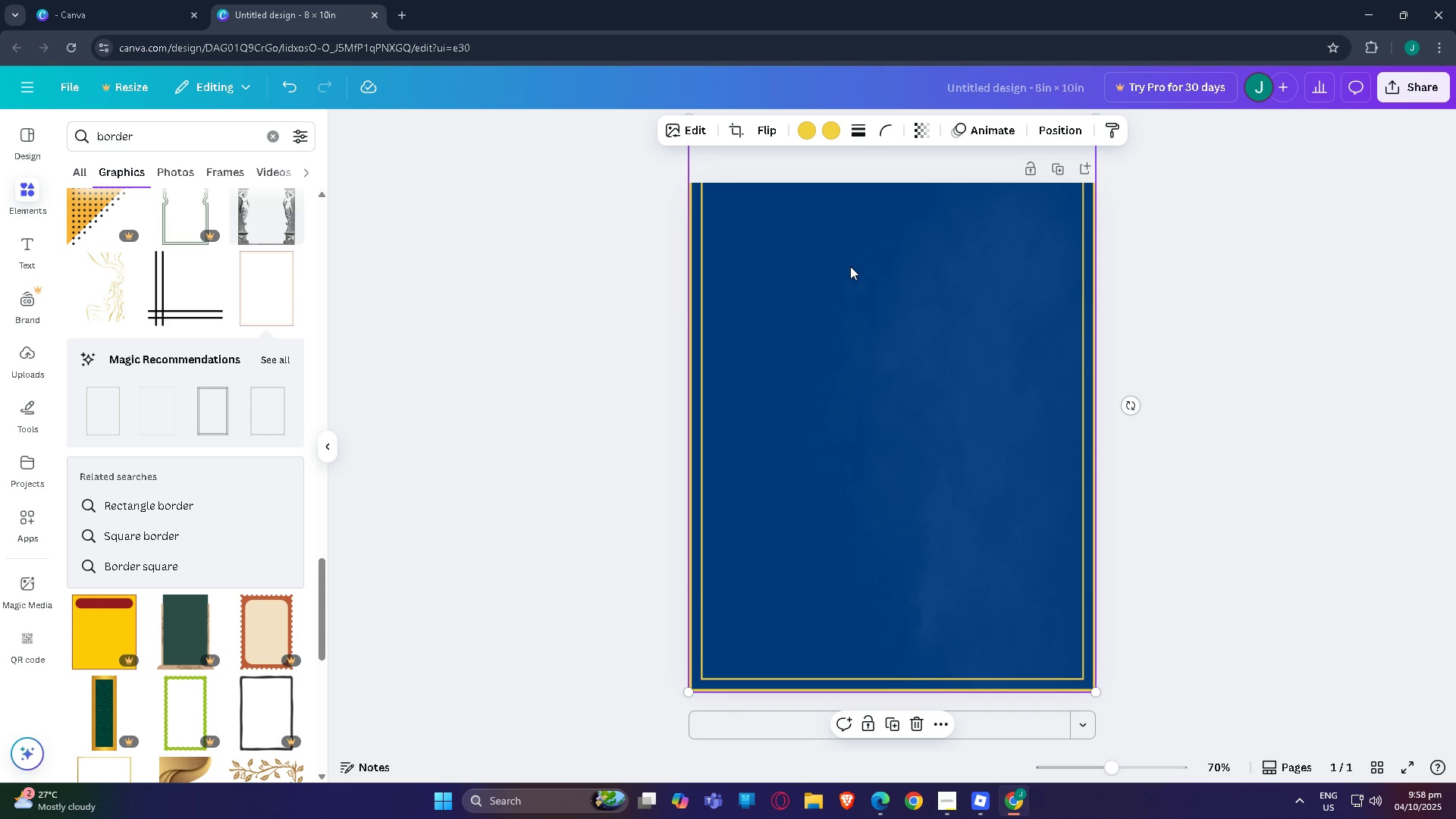 
wait(12.86)
 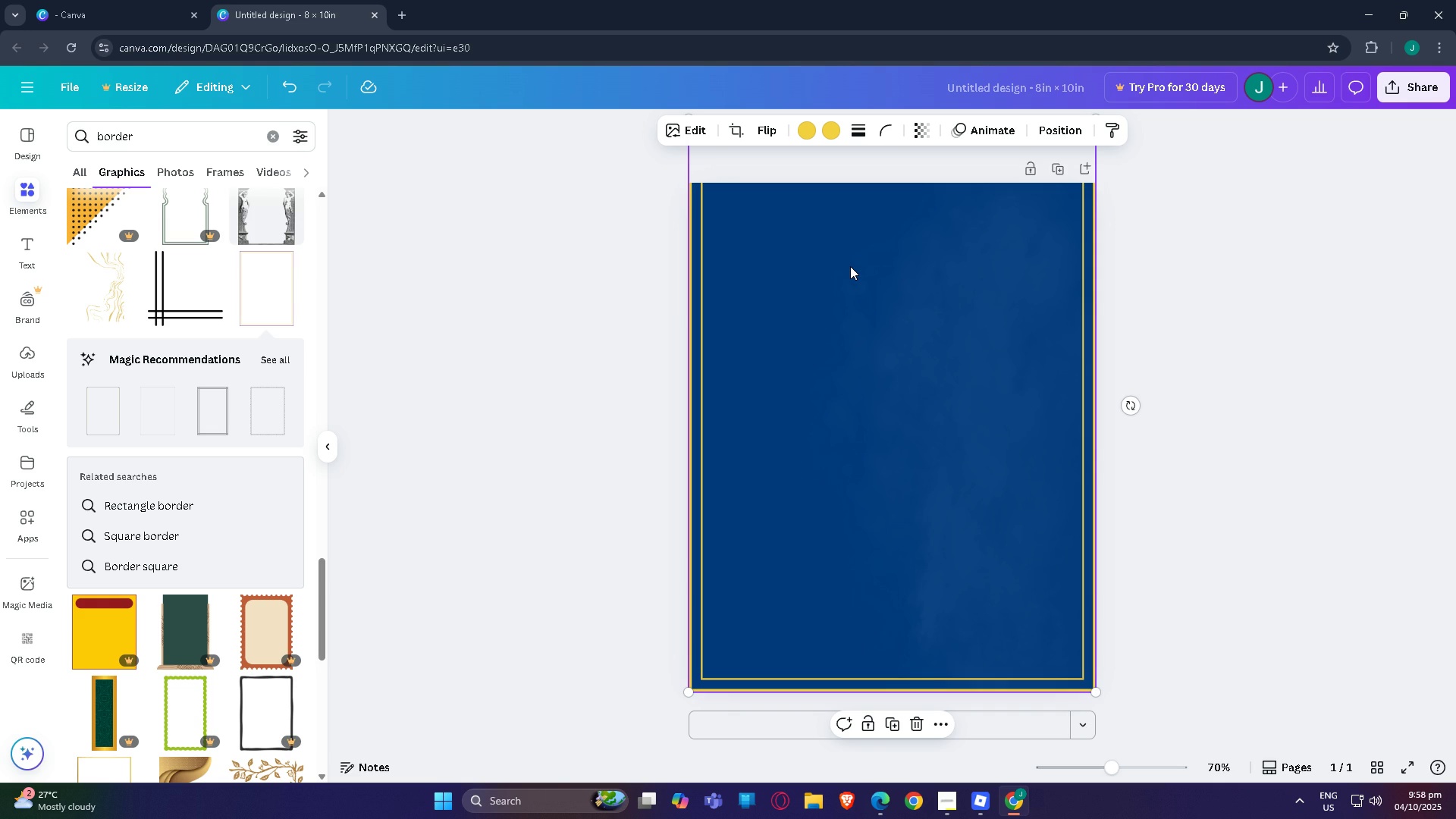 
left_click([850, 266])
 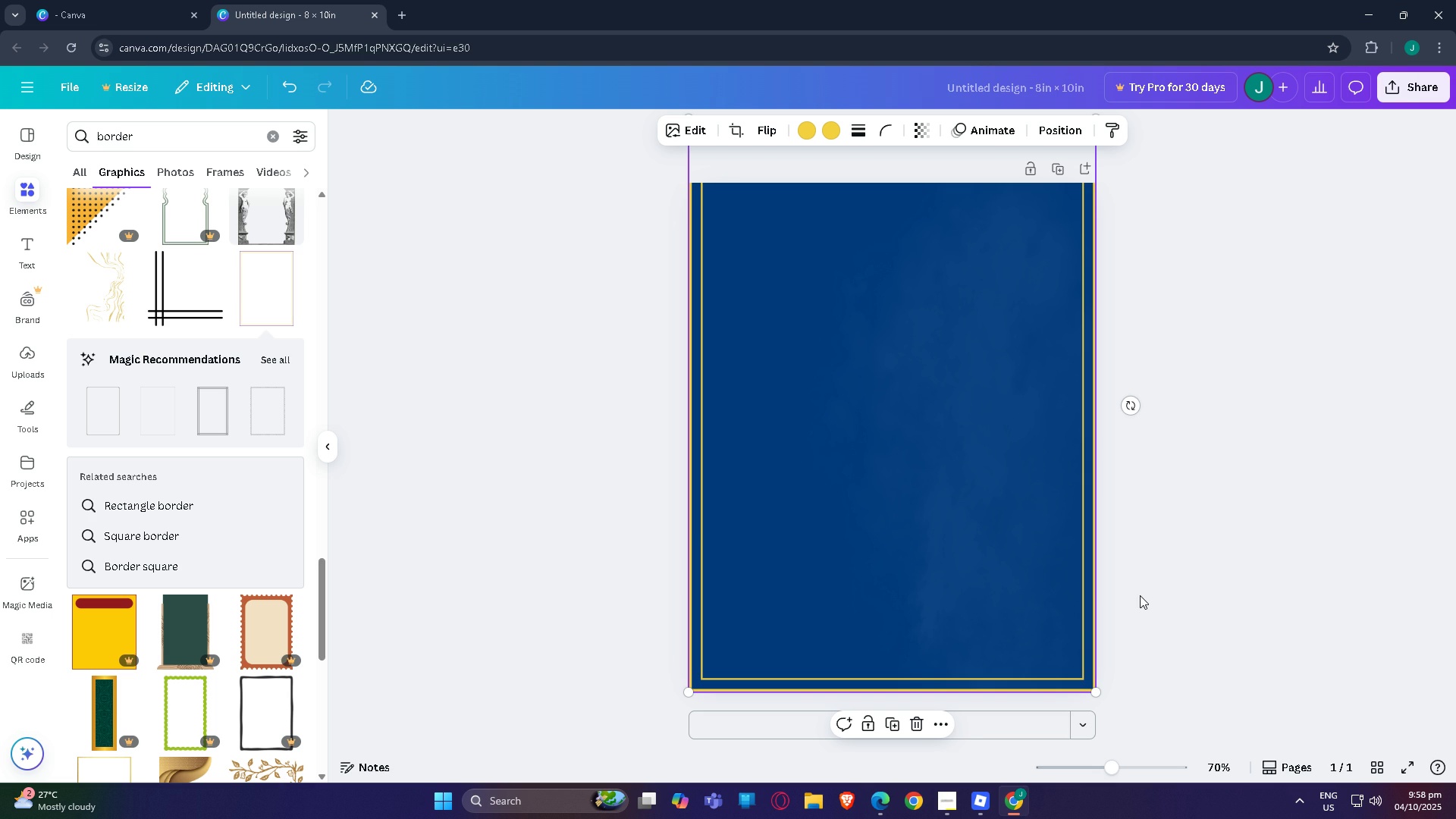 
left_click([1140, 595])
 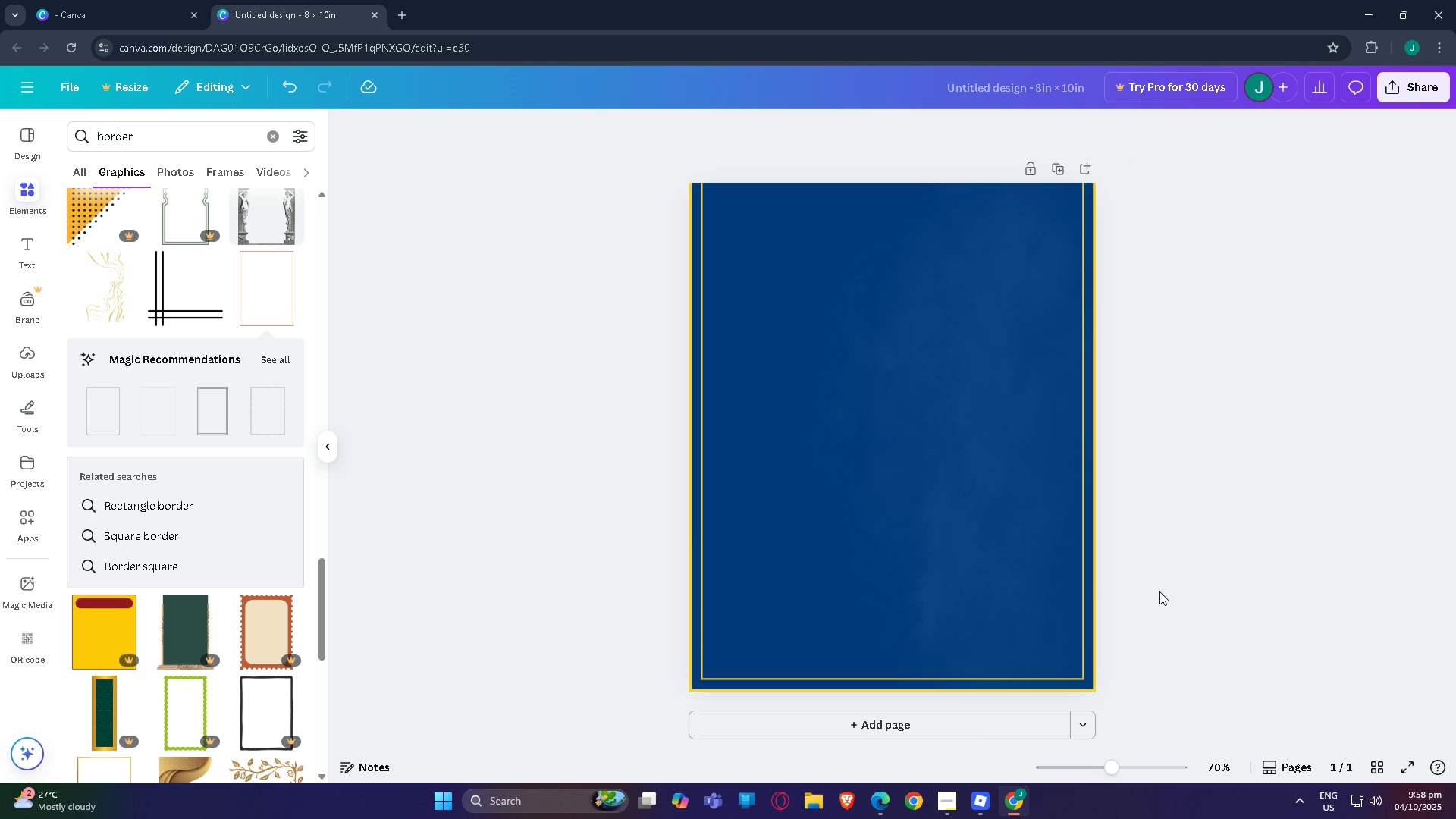 
scroll: coordinate [1159, 592], scroll_direction: up, amount: 3.0
 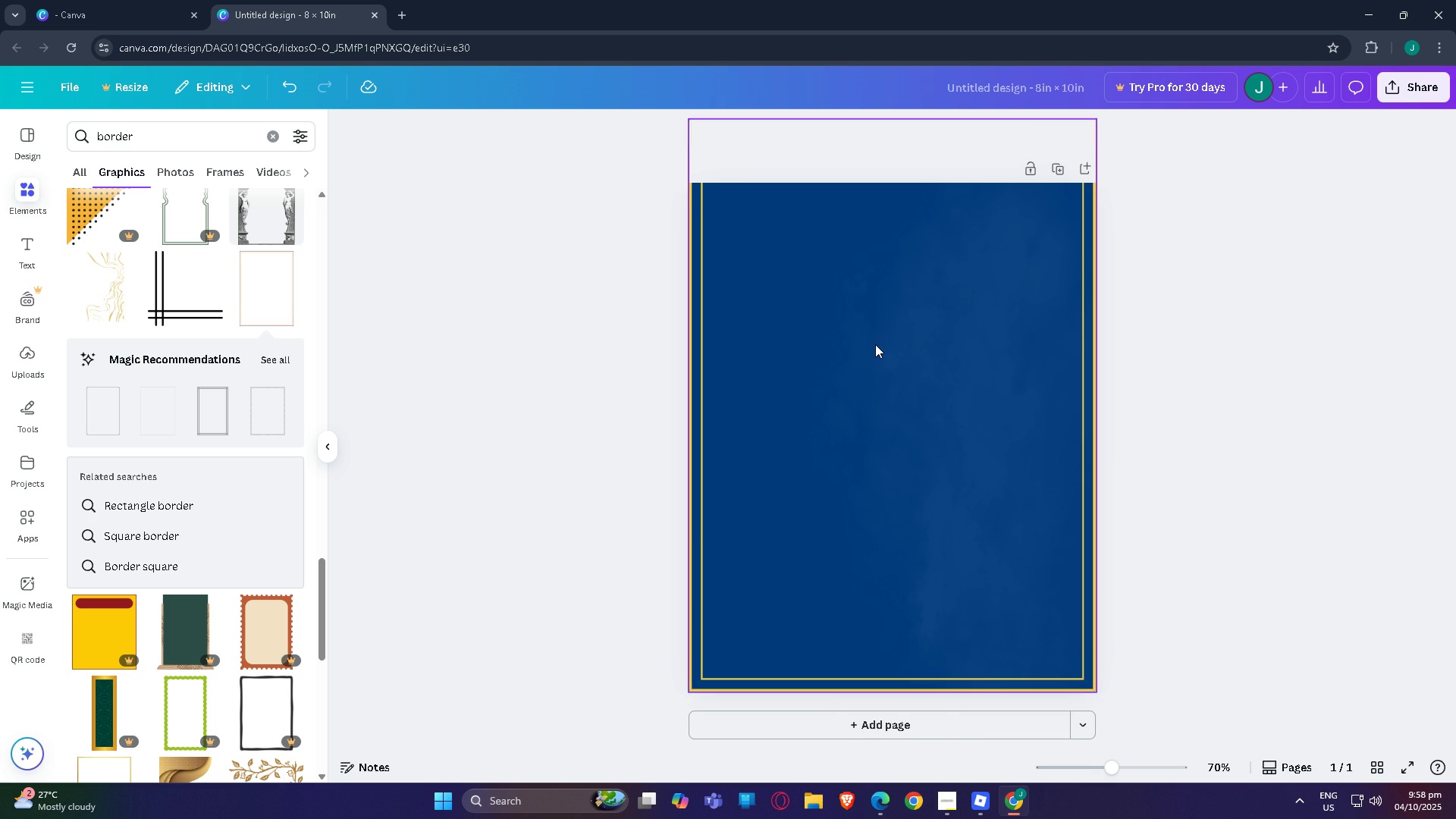 
left_click([875, 344])